 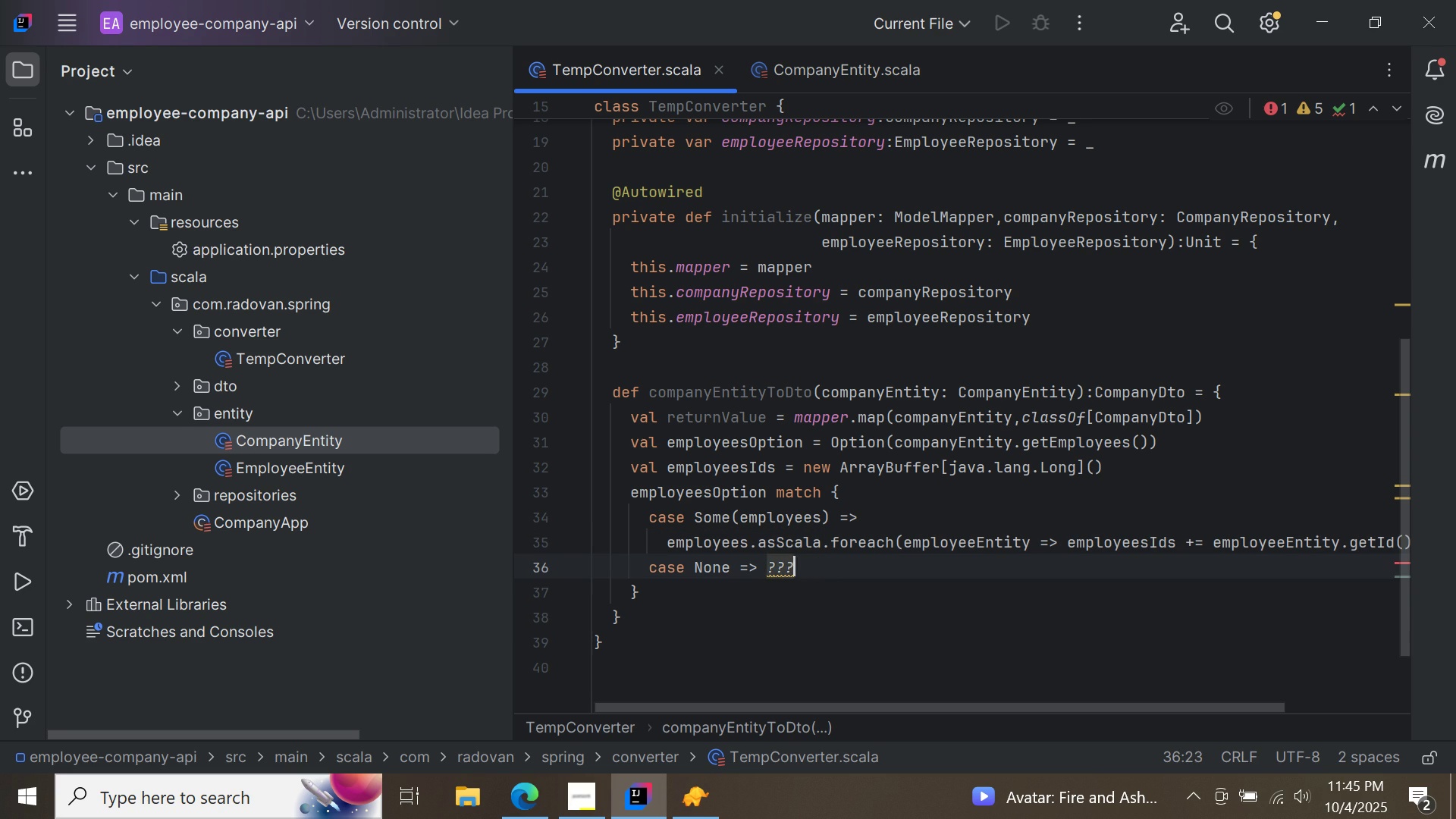 
key(Backspace)
 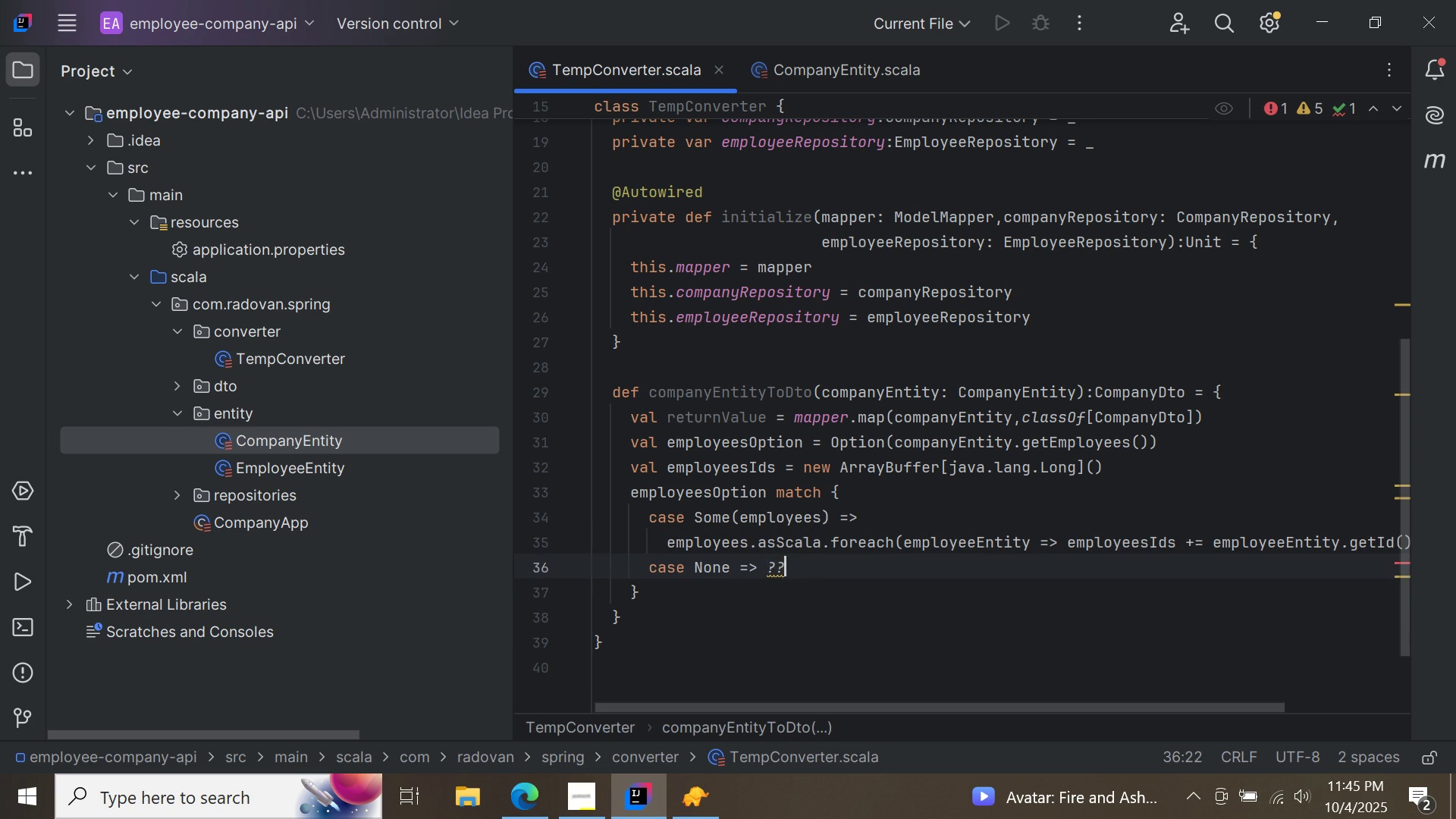 
key(Backspace)
 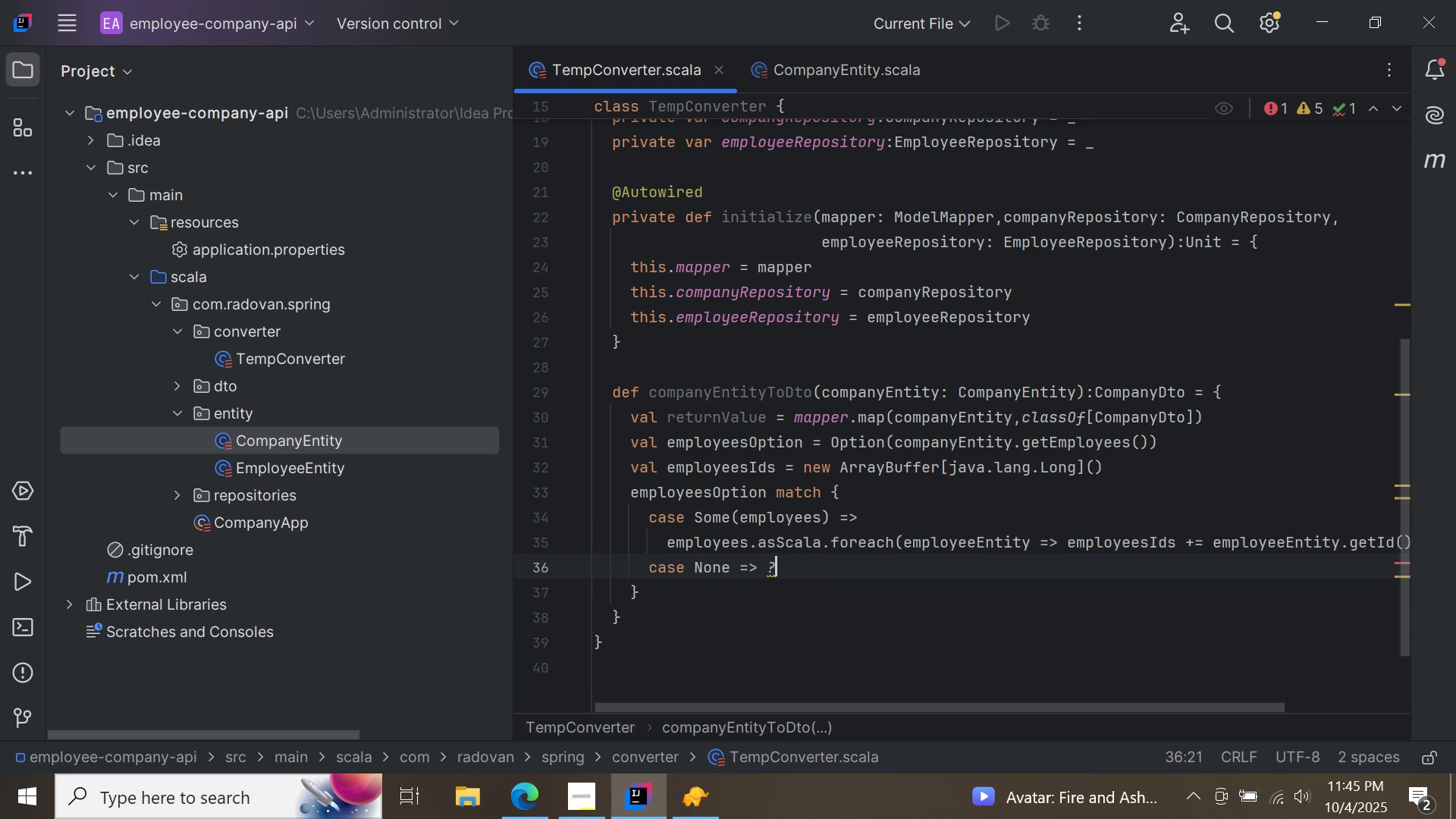 
key(Backspace)
 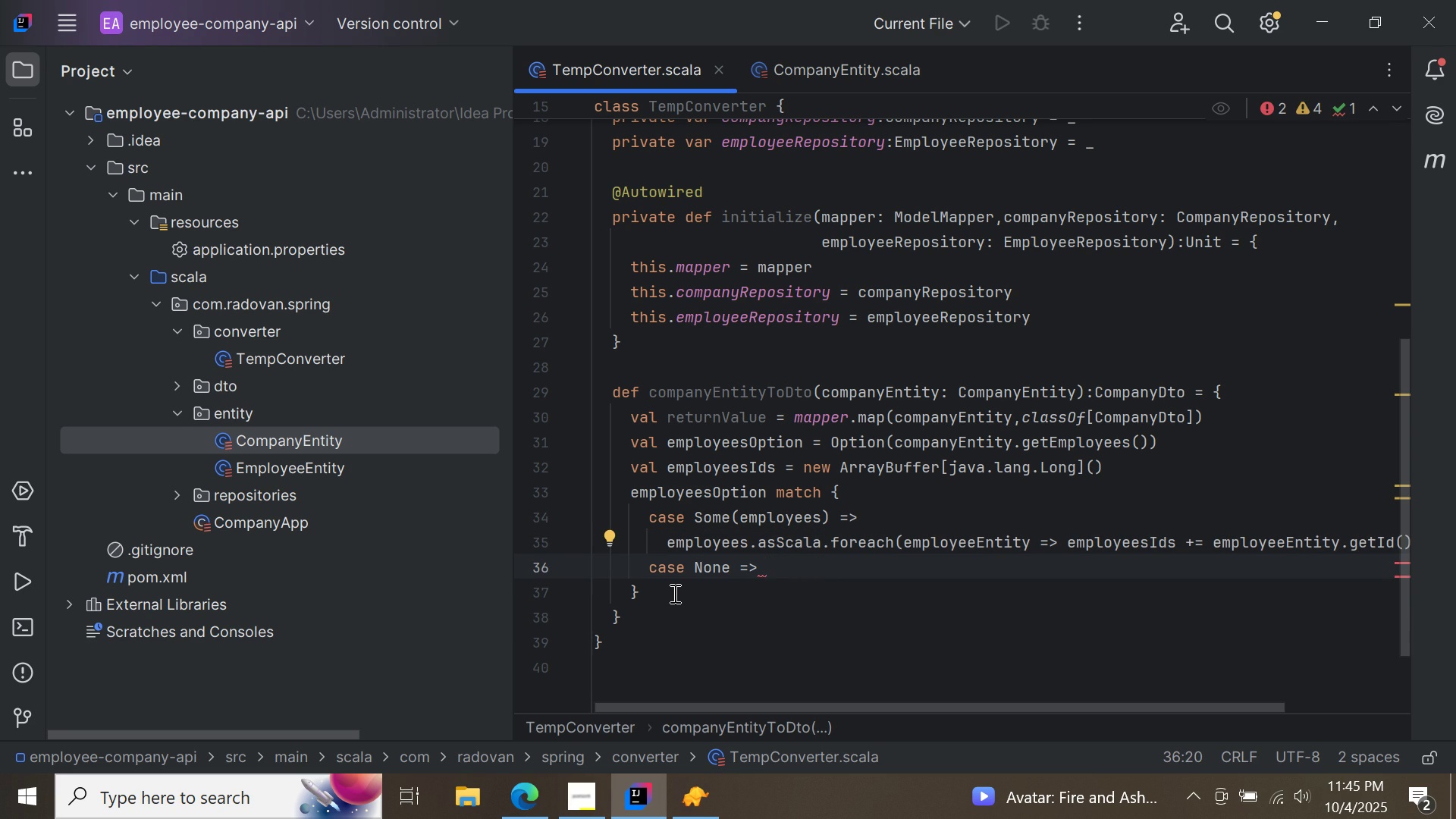 
left_click([670, 592])
 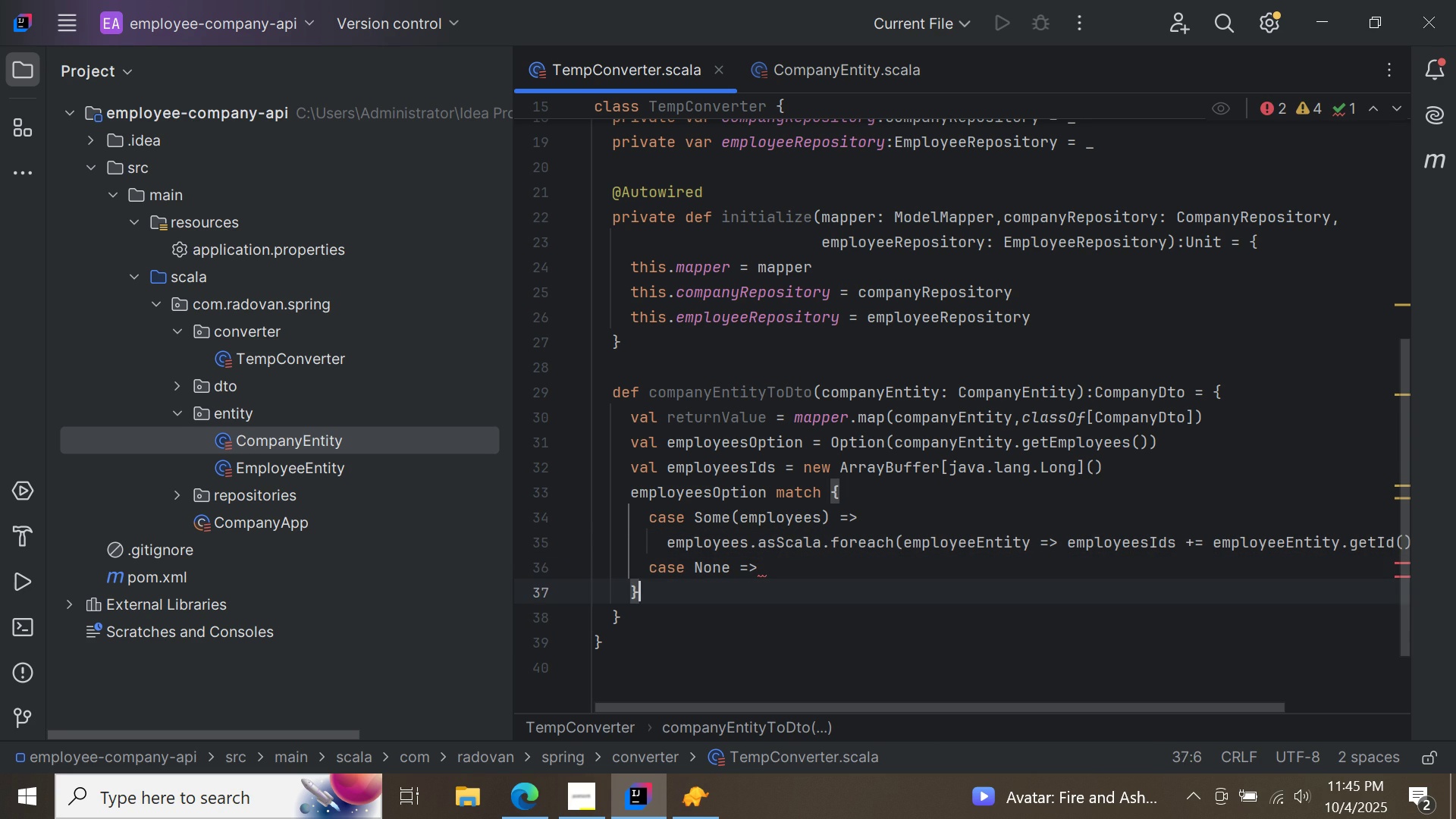 
key(Enter)
 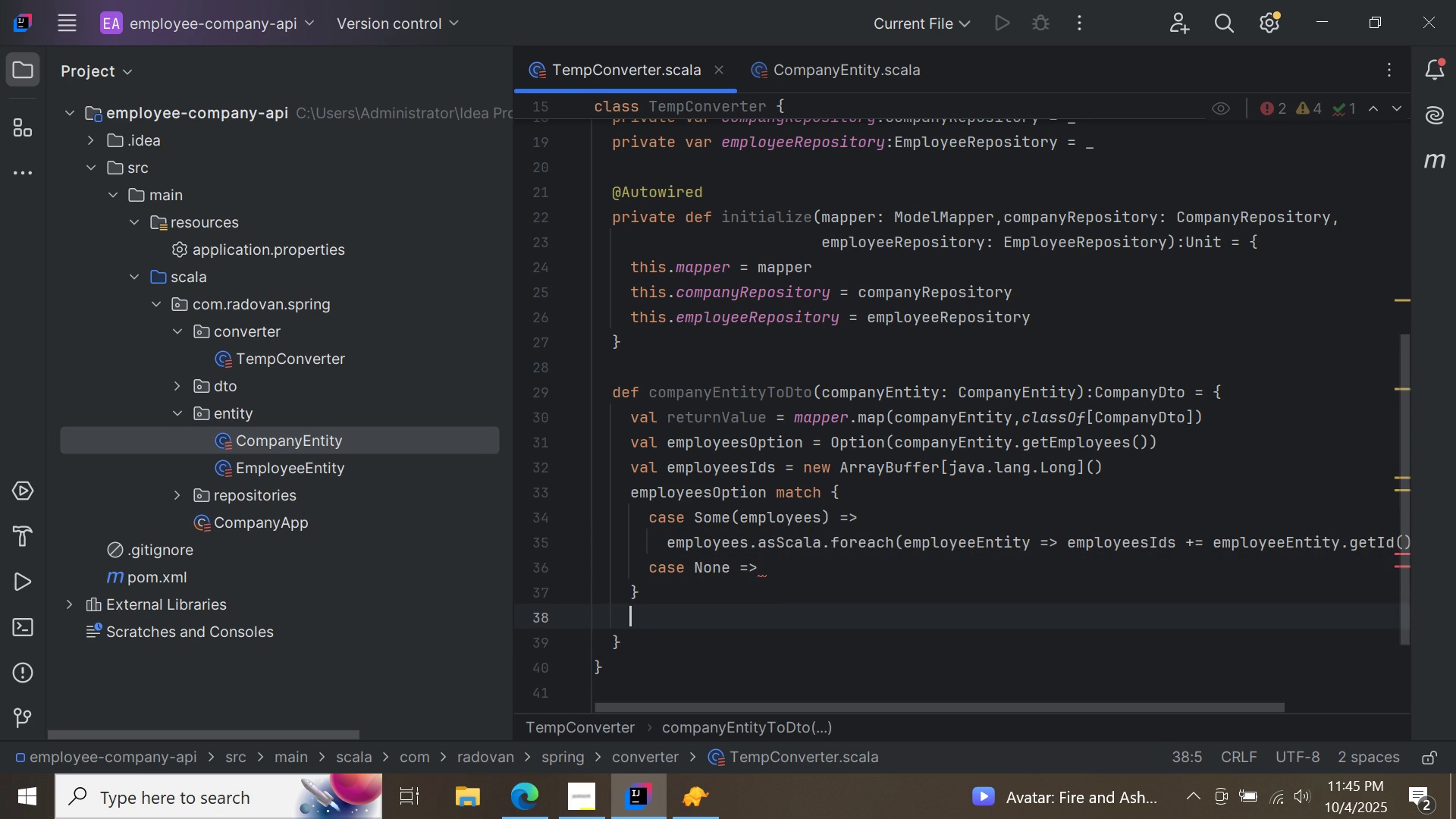 
key(Enter)
 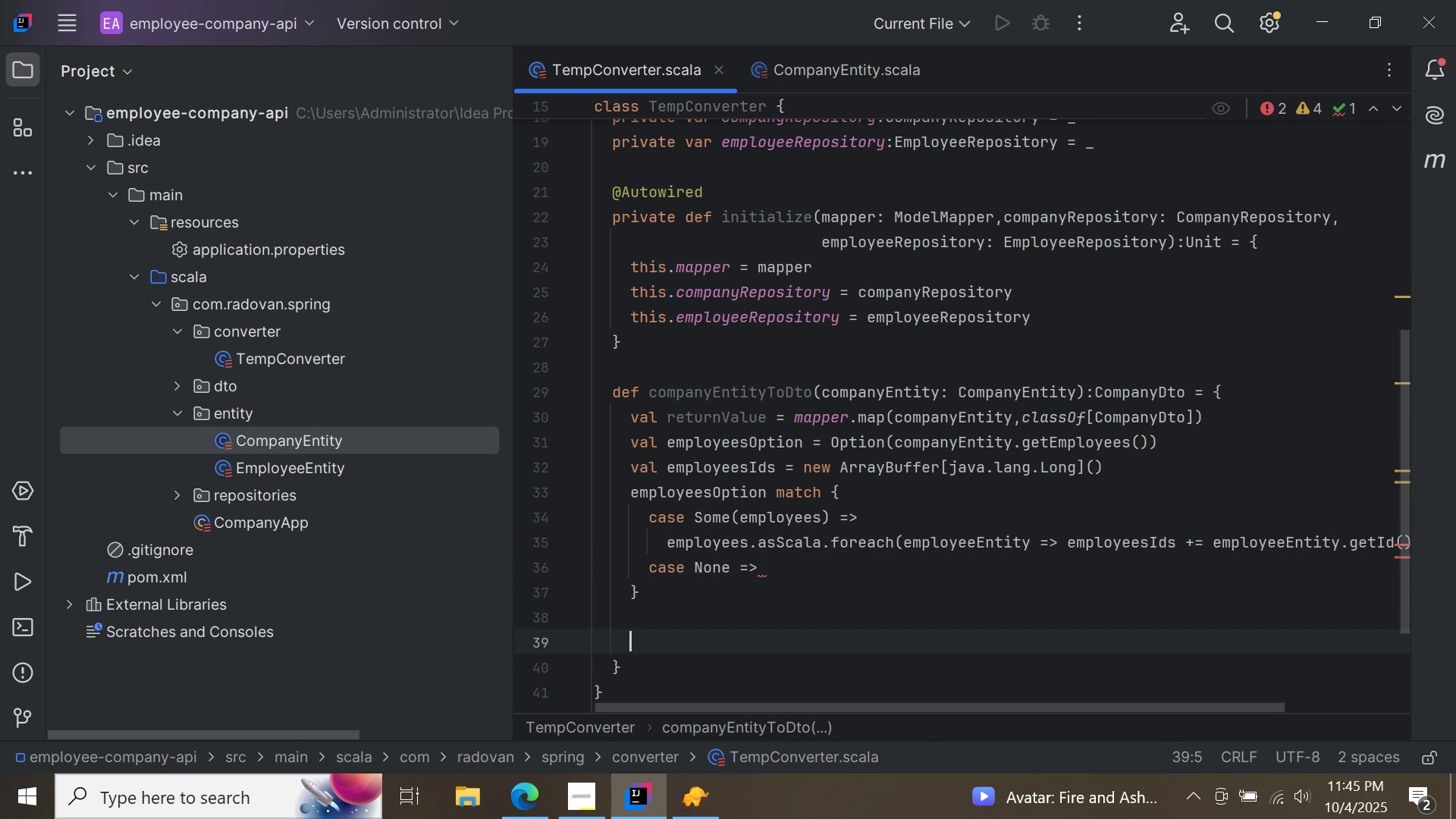 
wait(8.81)
 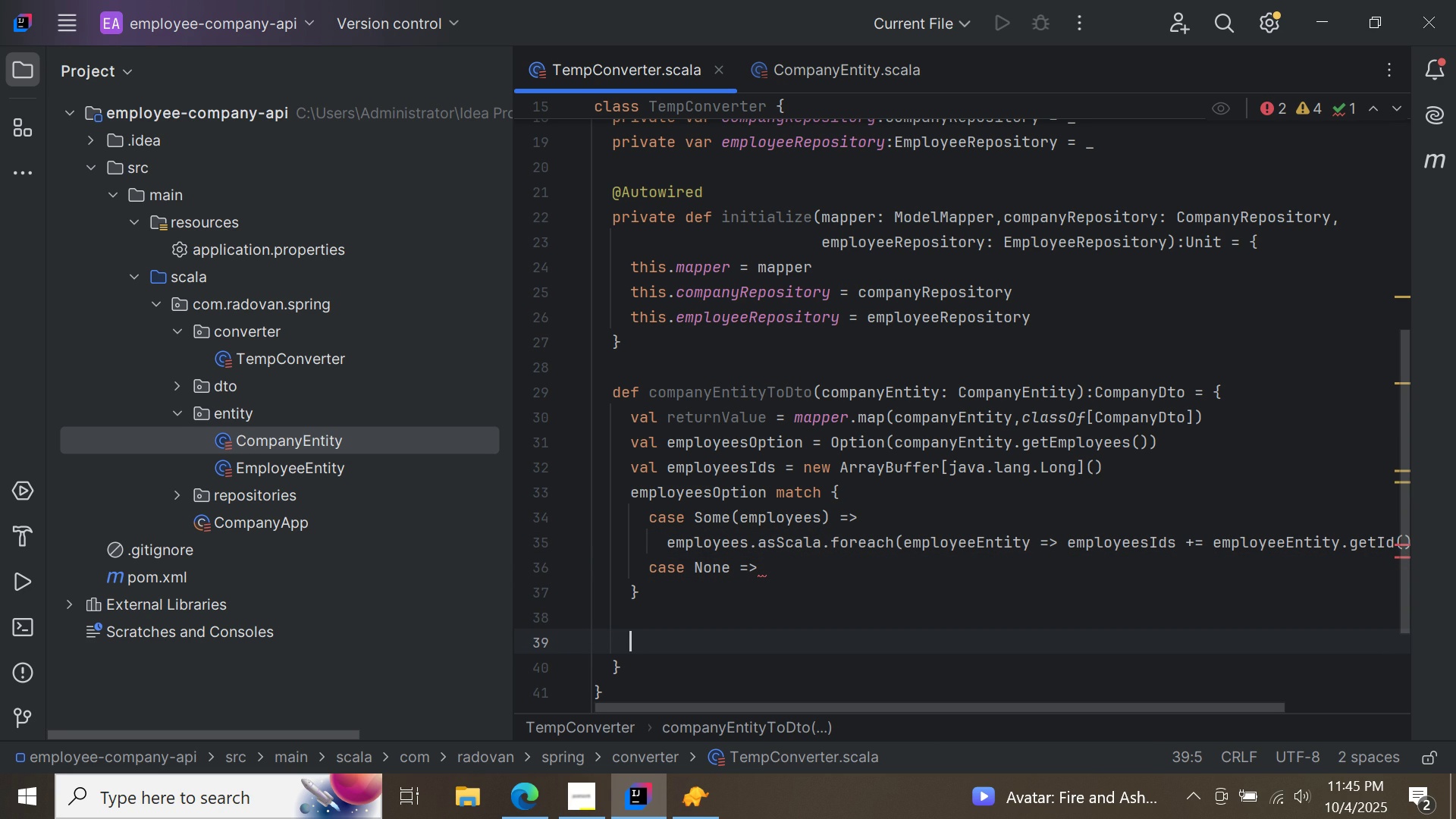 
type(ret)
 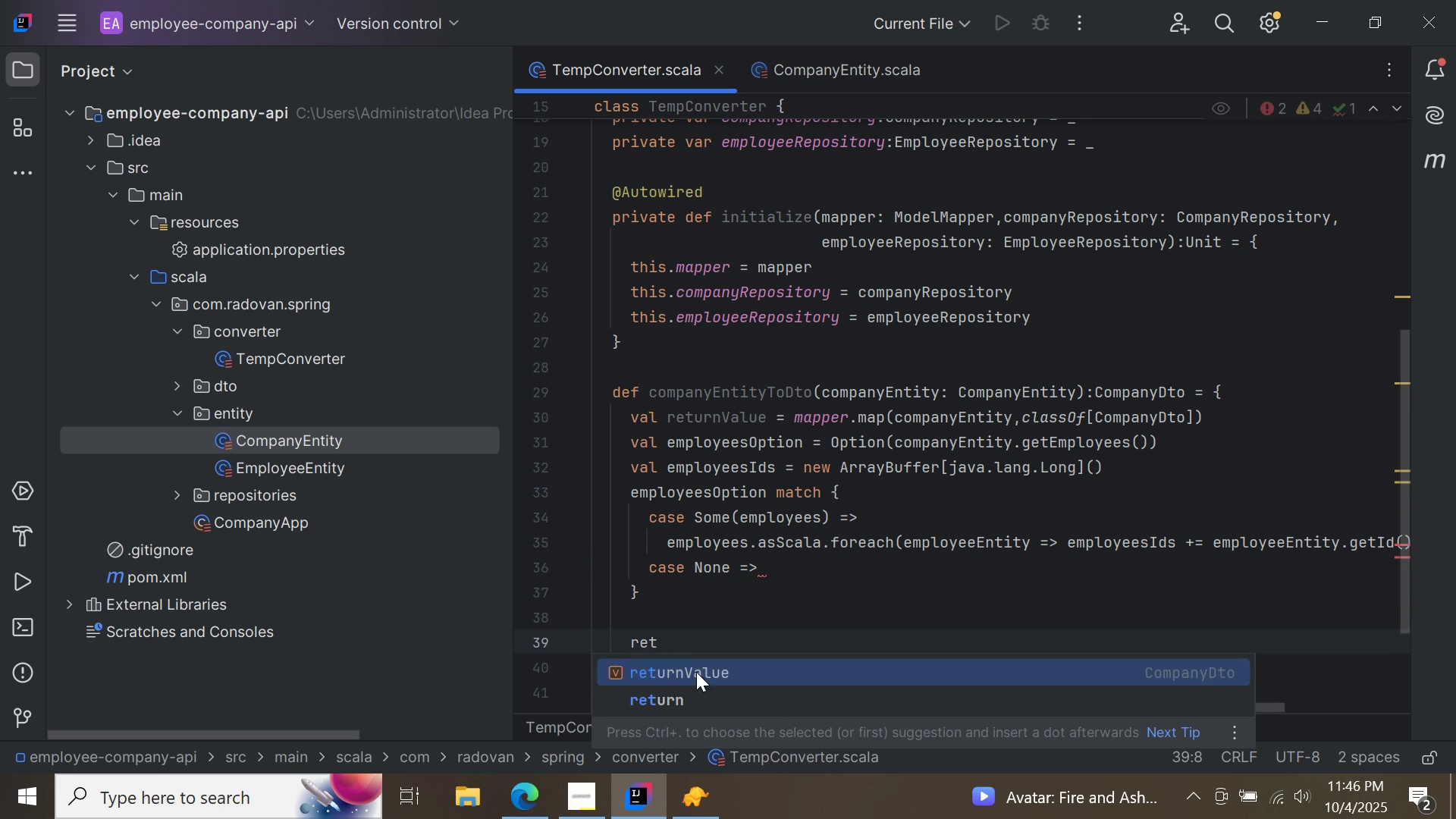 
double_click([696, 672])
 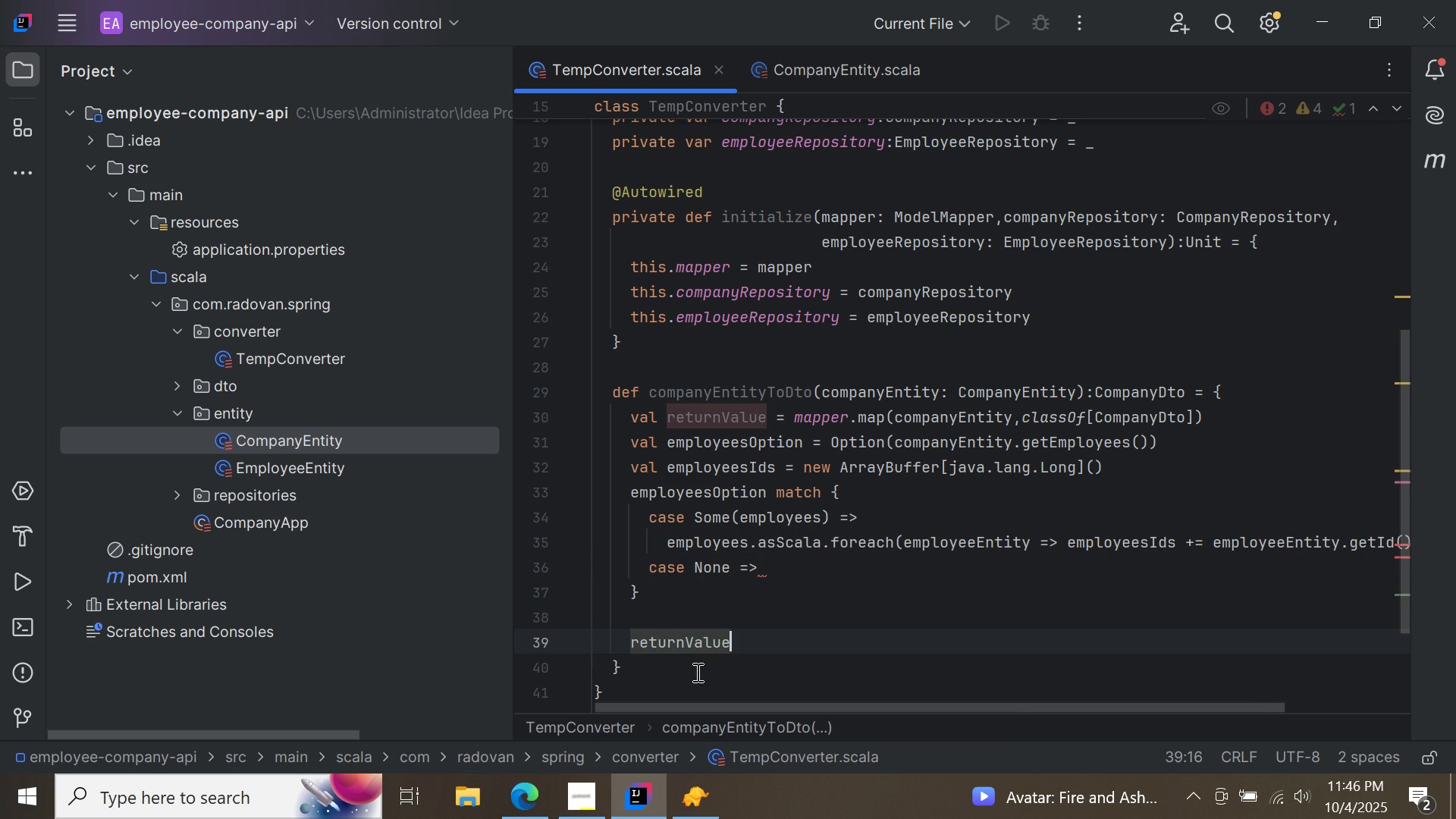 
type(.set)
 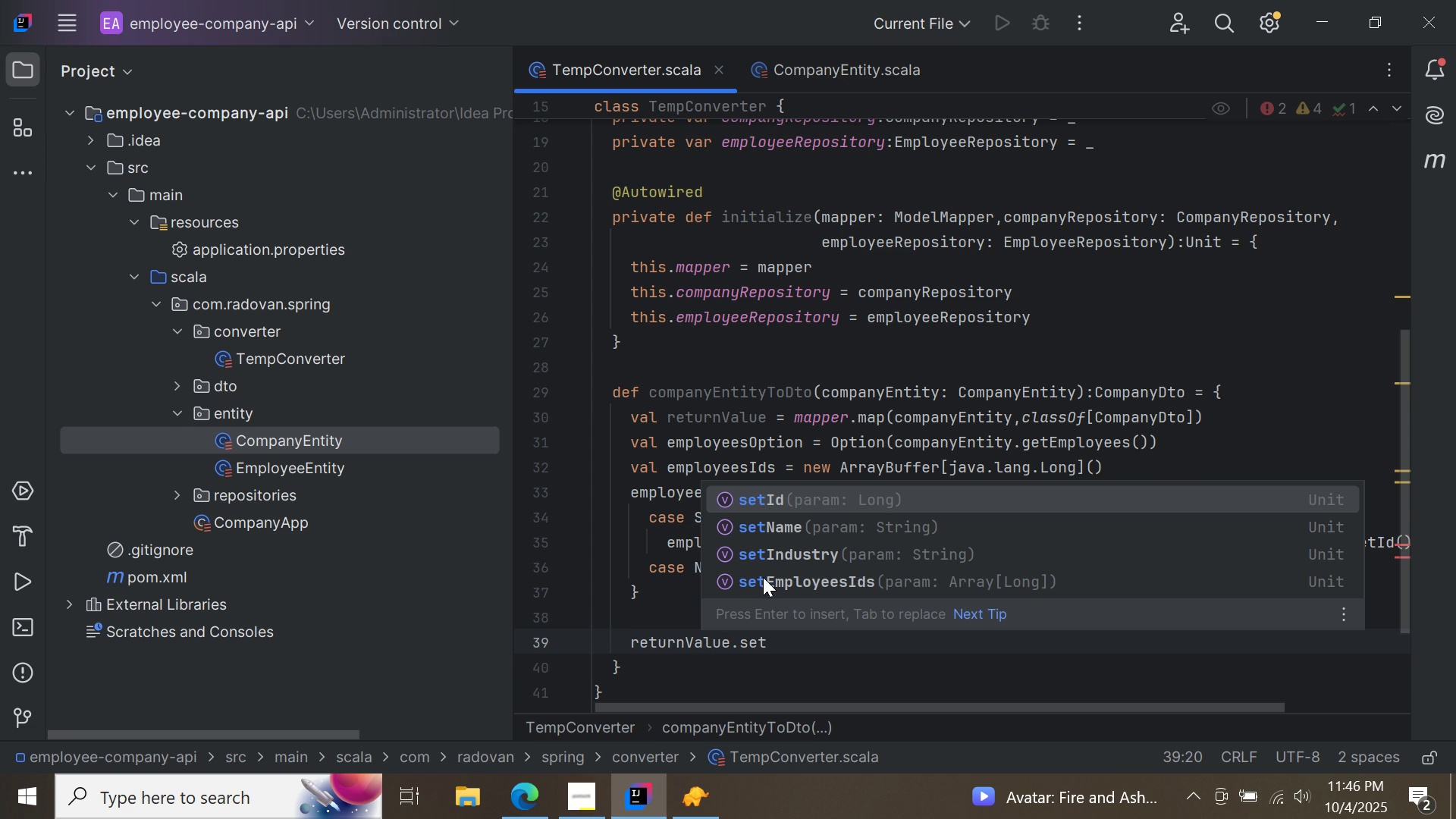 
double_click([763, 577])
 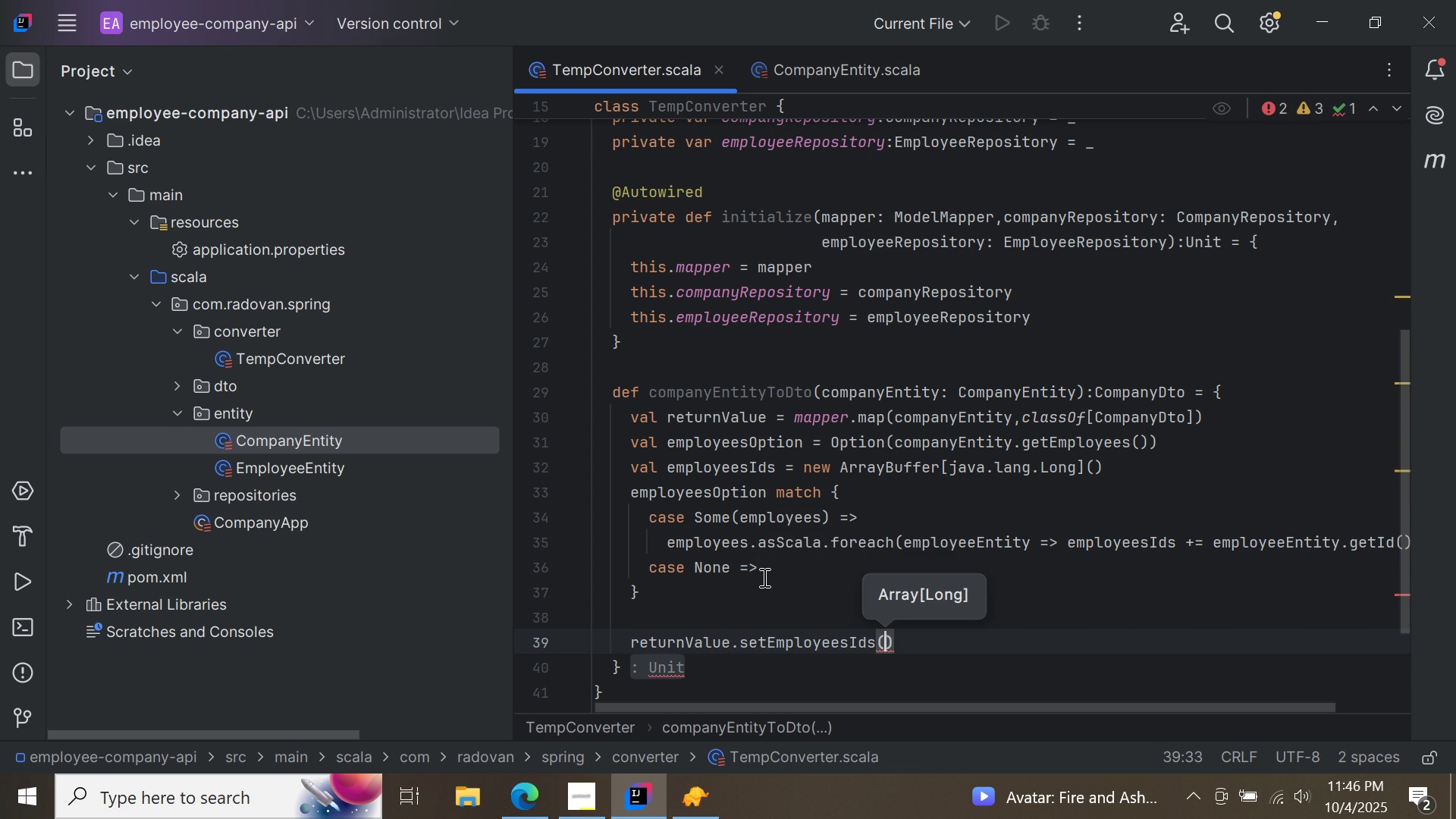 
key(E)
 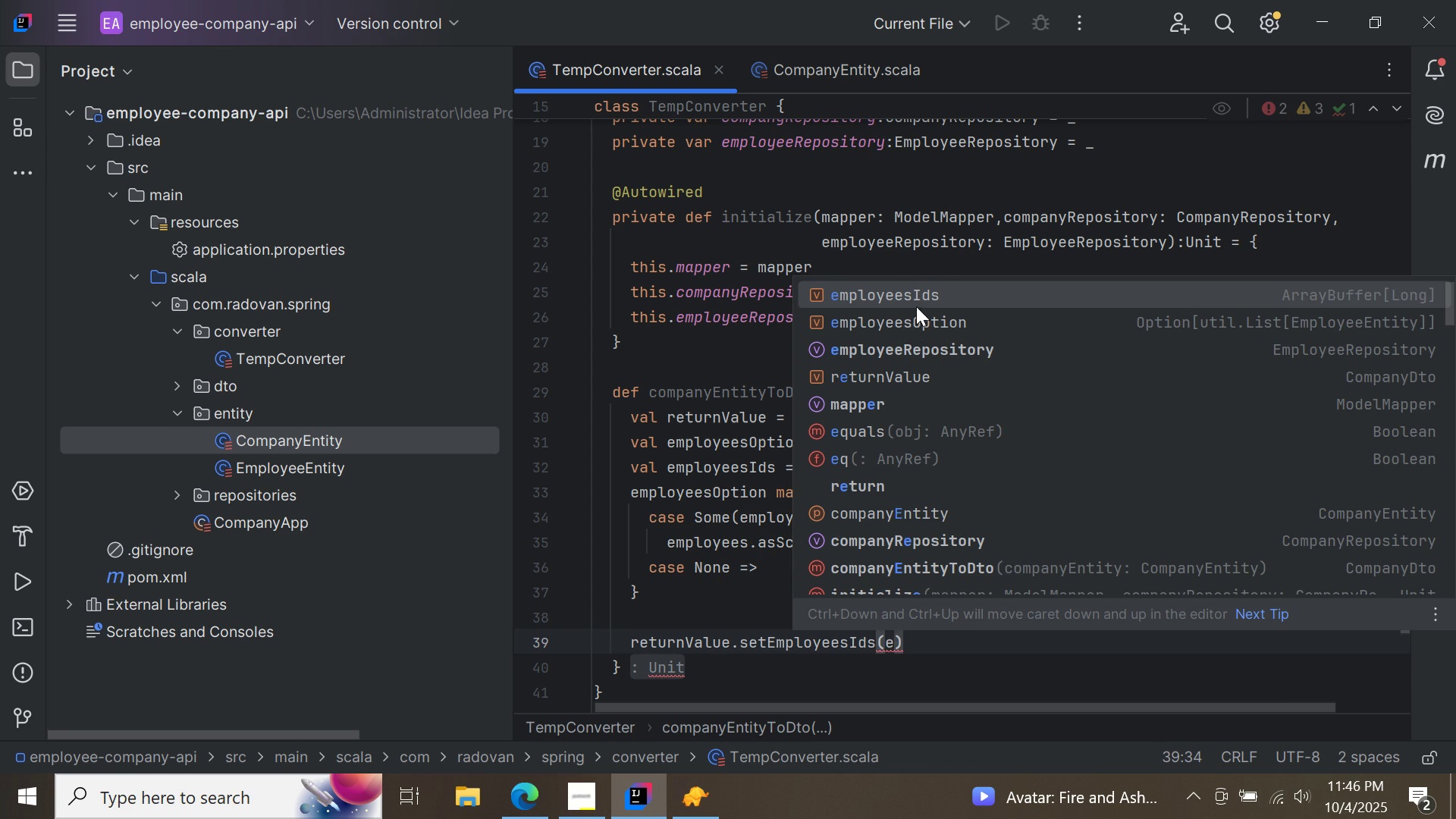 
double_click([918, 301])
 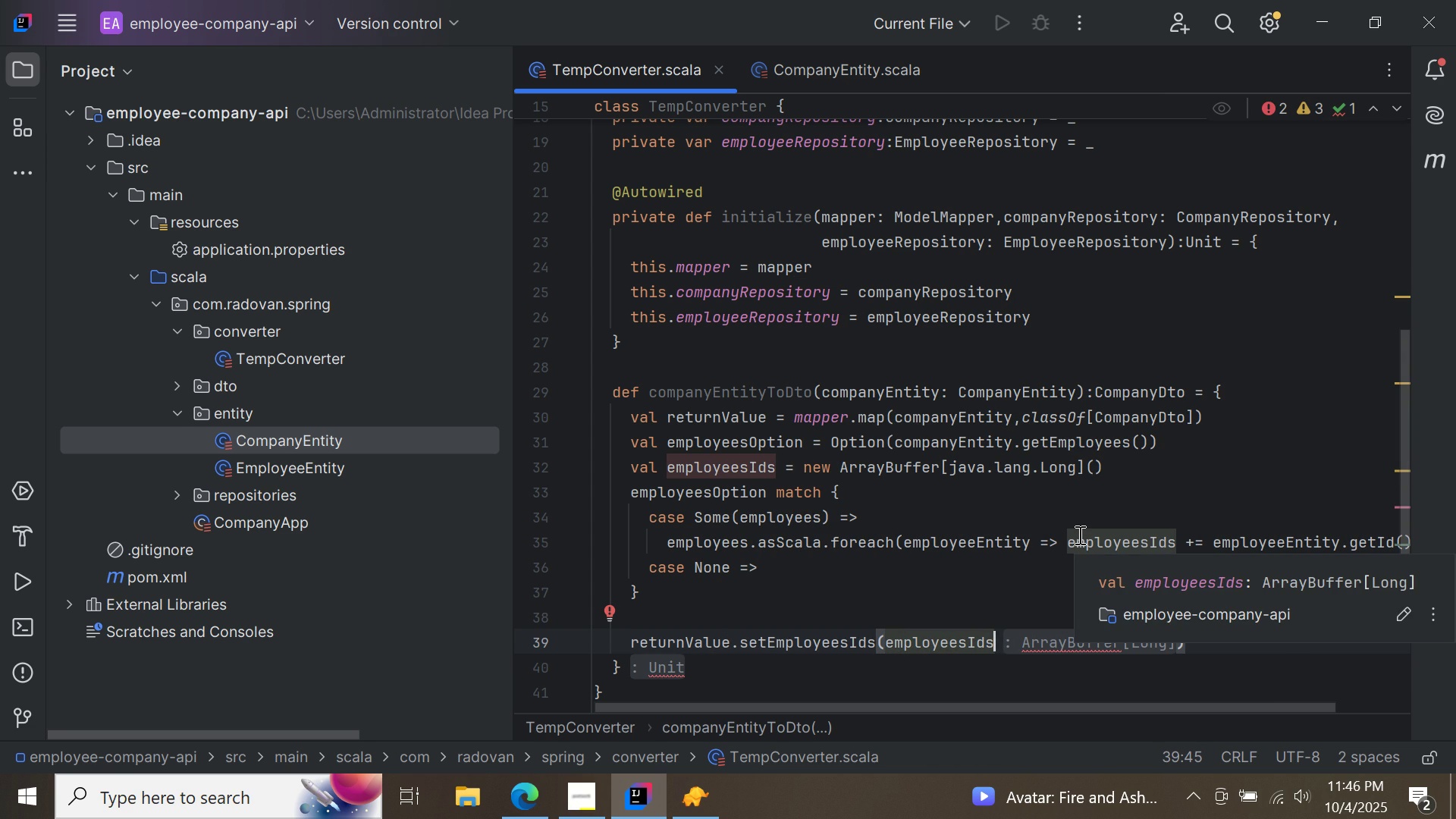 
wait(7.76)
 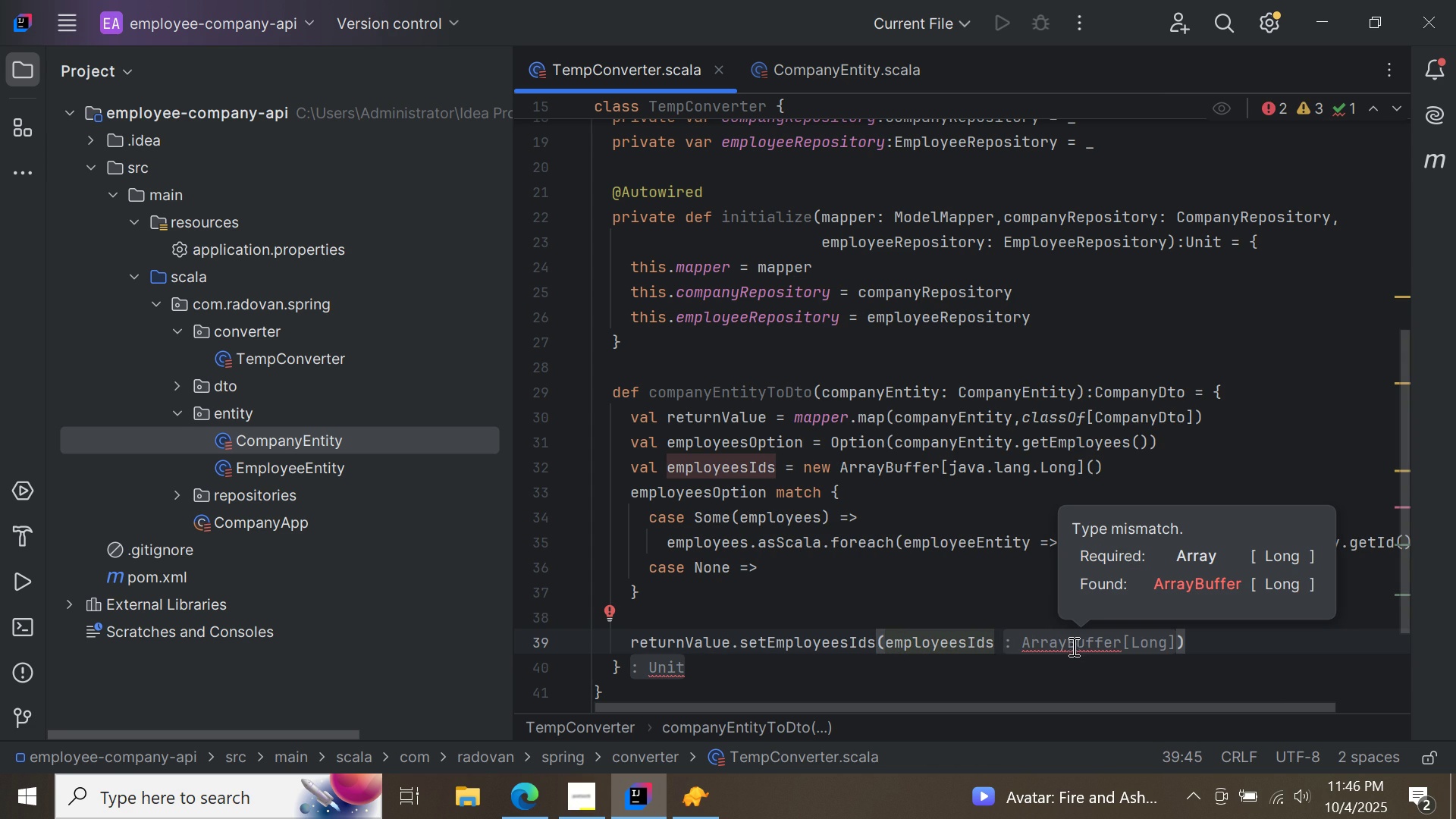 
key(Period)
 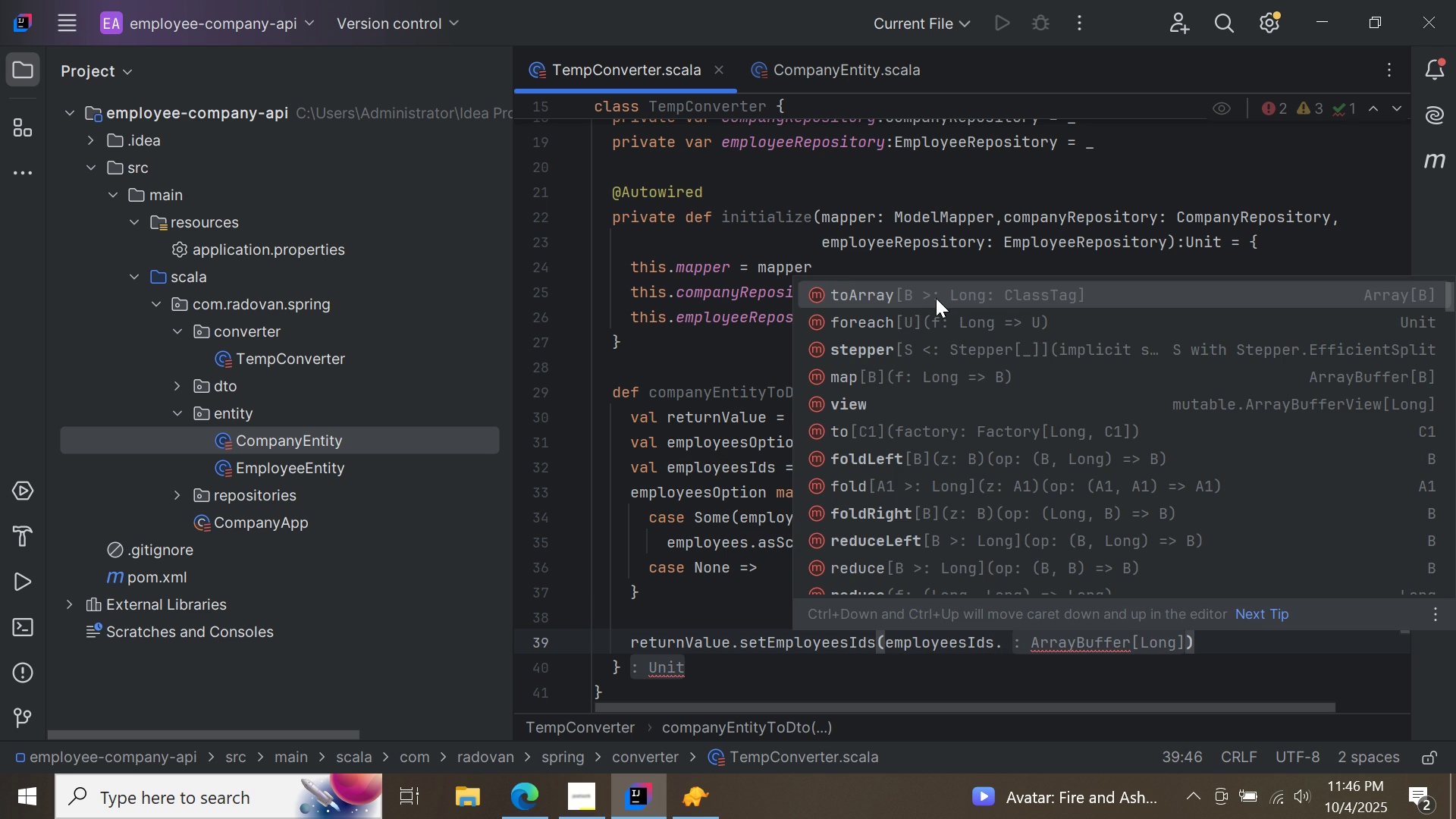 
double_click([936, 296])